 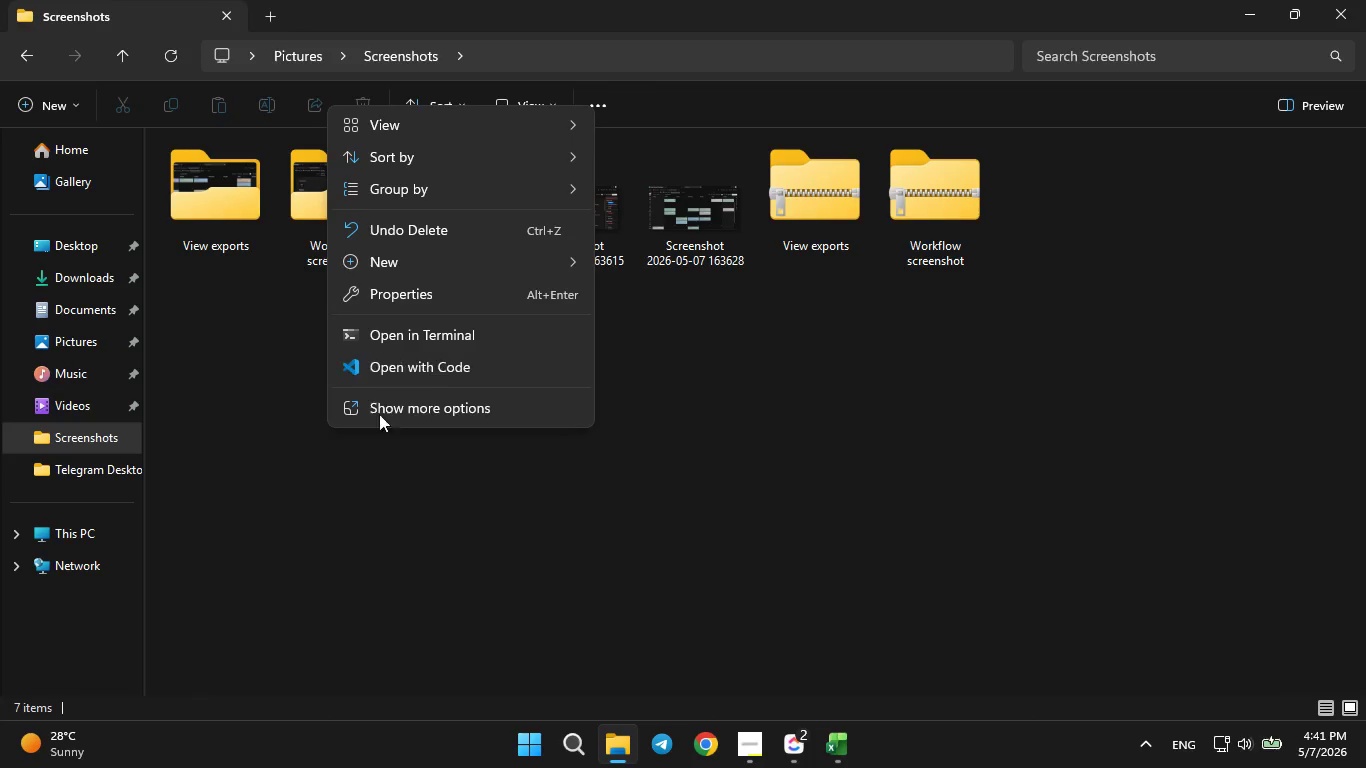 
left_click([949, 226])
 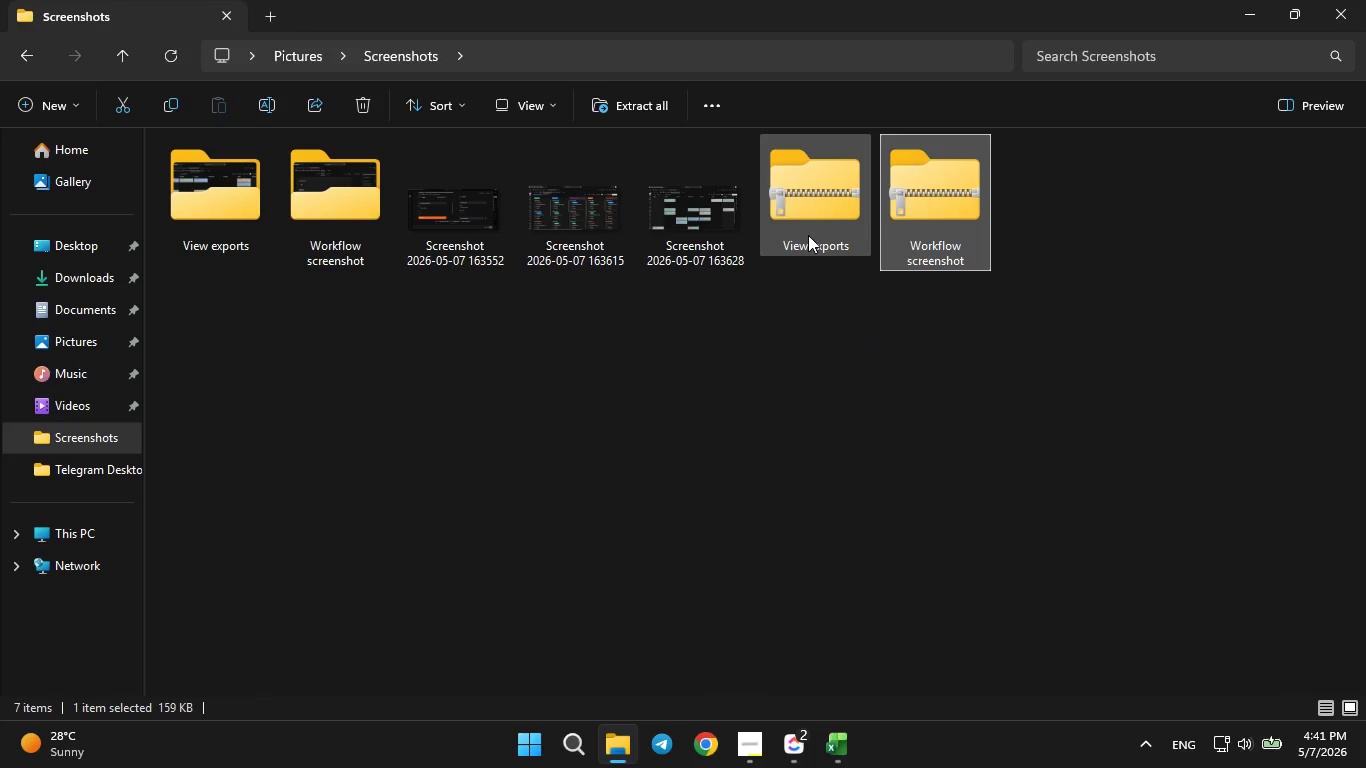 
hold_key(key=ControlLeft, duration=0.38)
left_click([809, 228])
 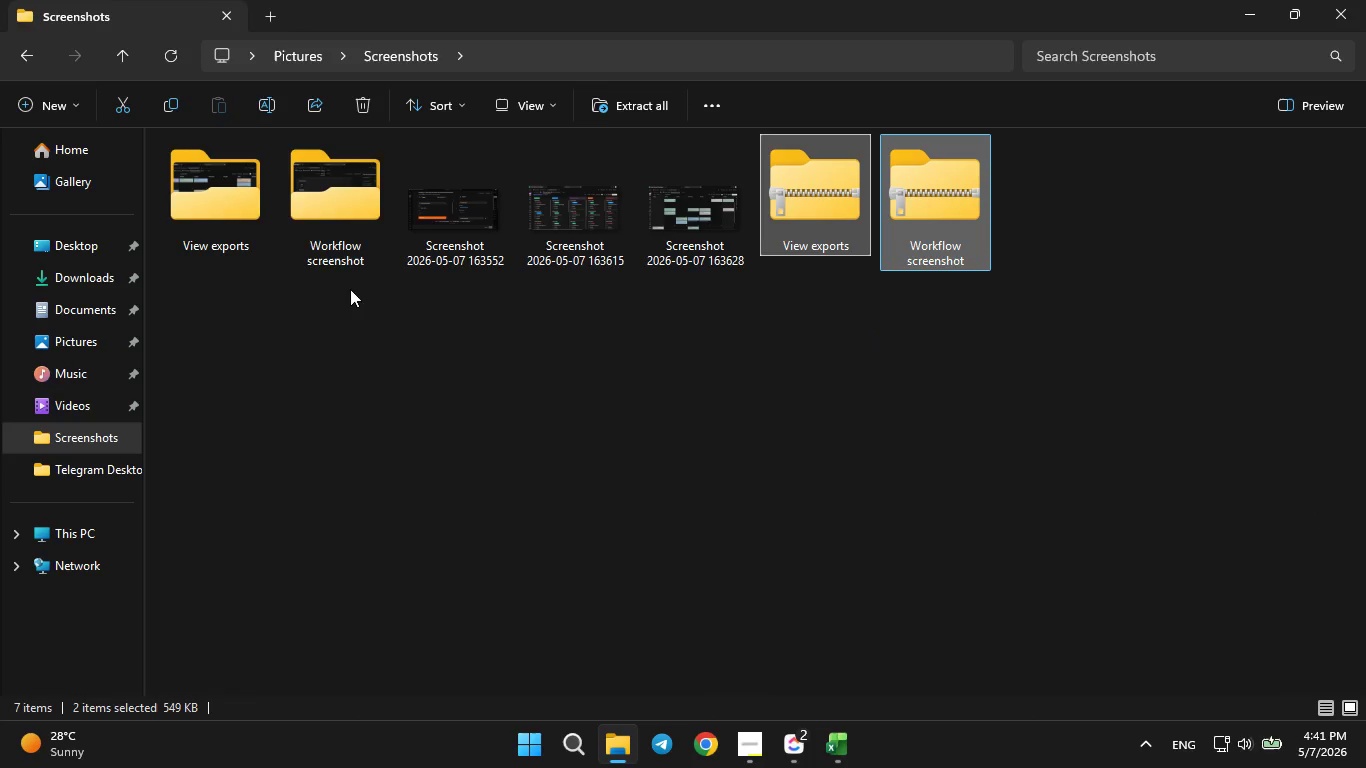 
hold_key(key=ControlLeft, duration=0.47)
left_click([329, 247])
 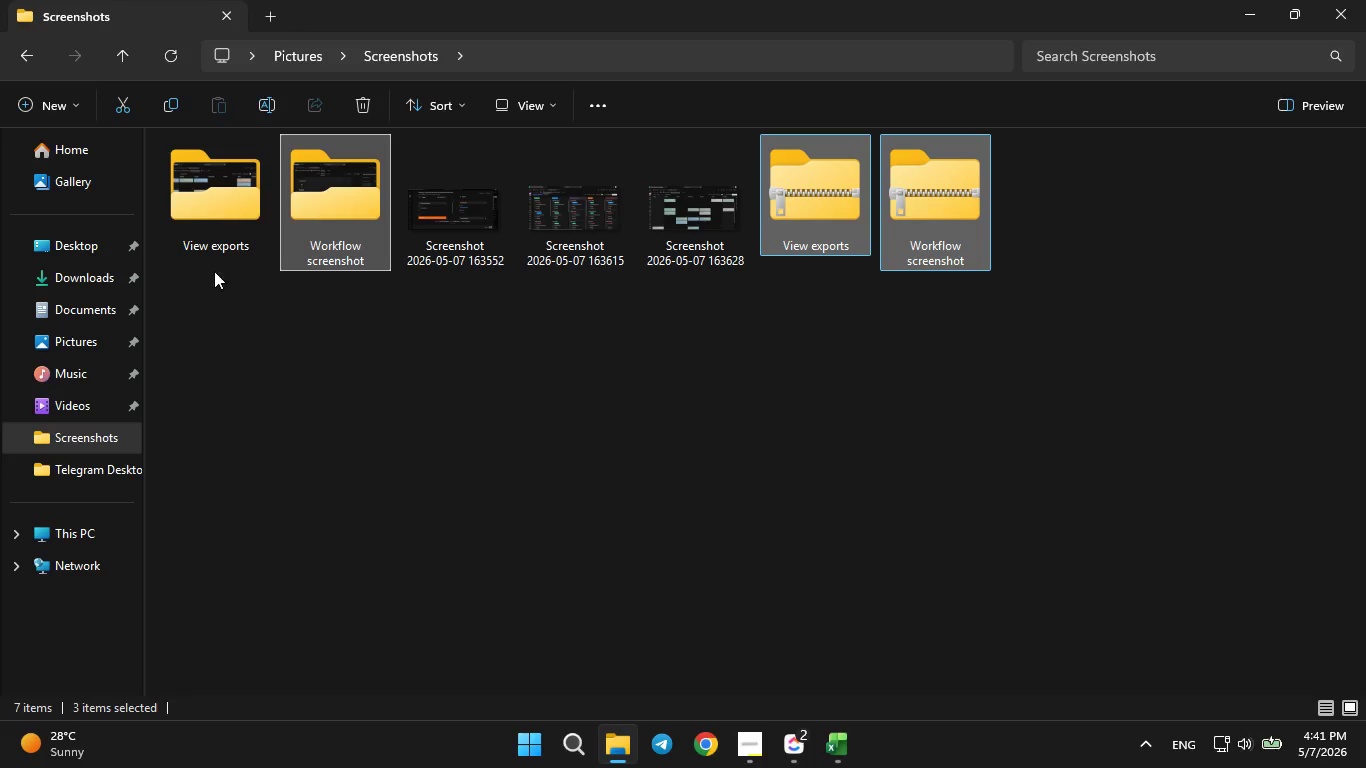 
hold_key(key=ControlLeft, duration=0.5)
left_click([211, 240])
 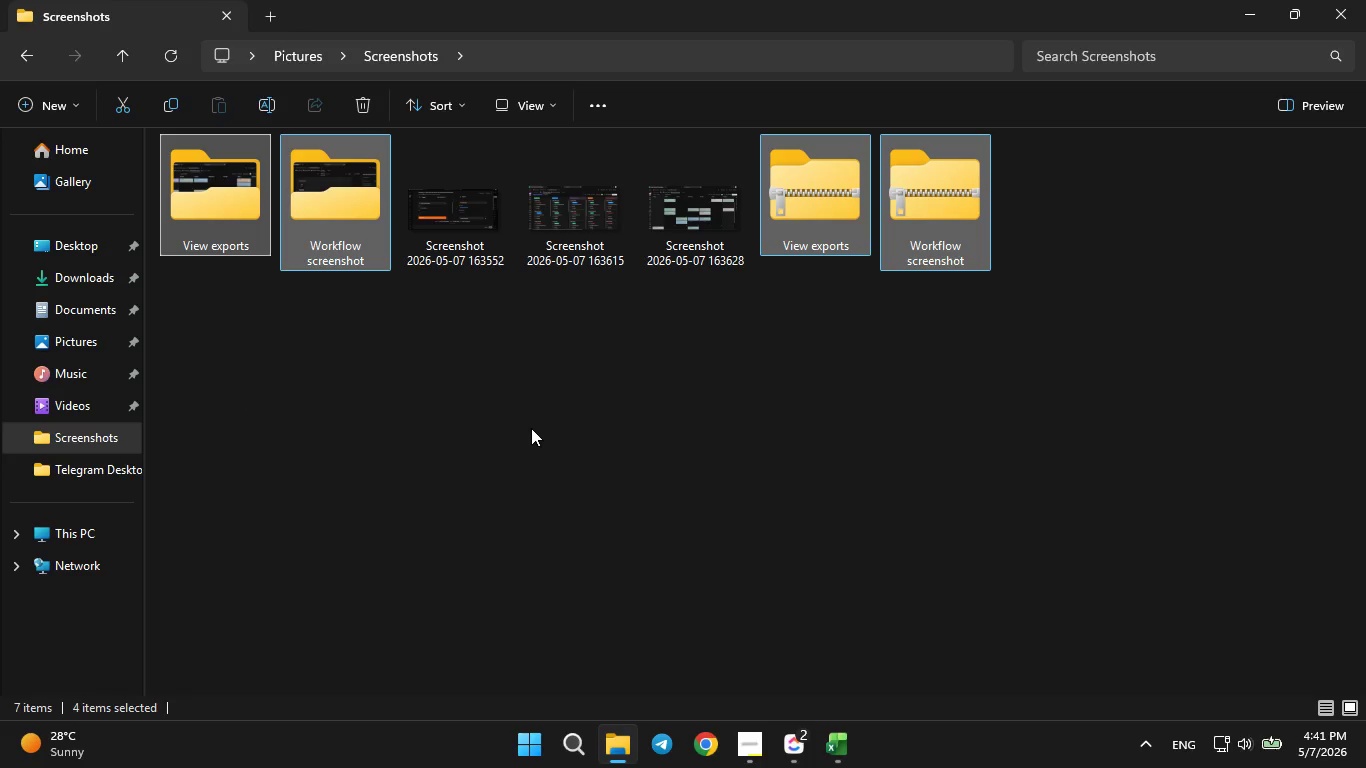 
key(Delete)
 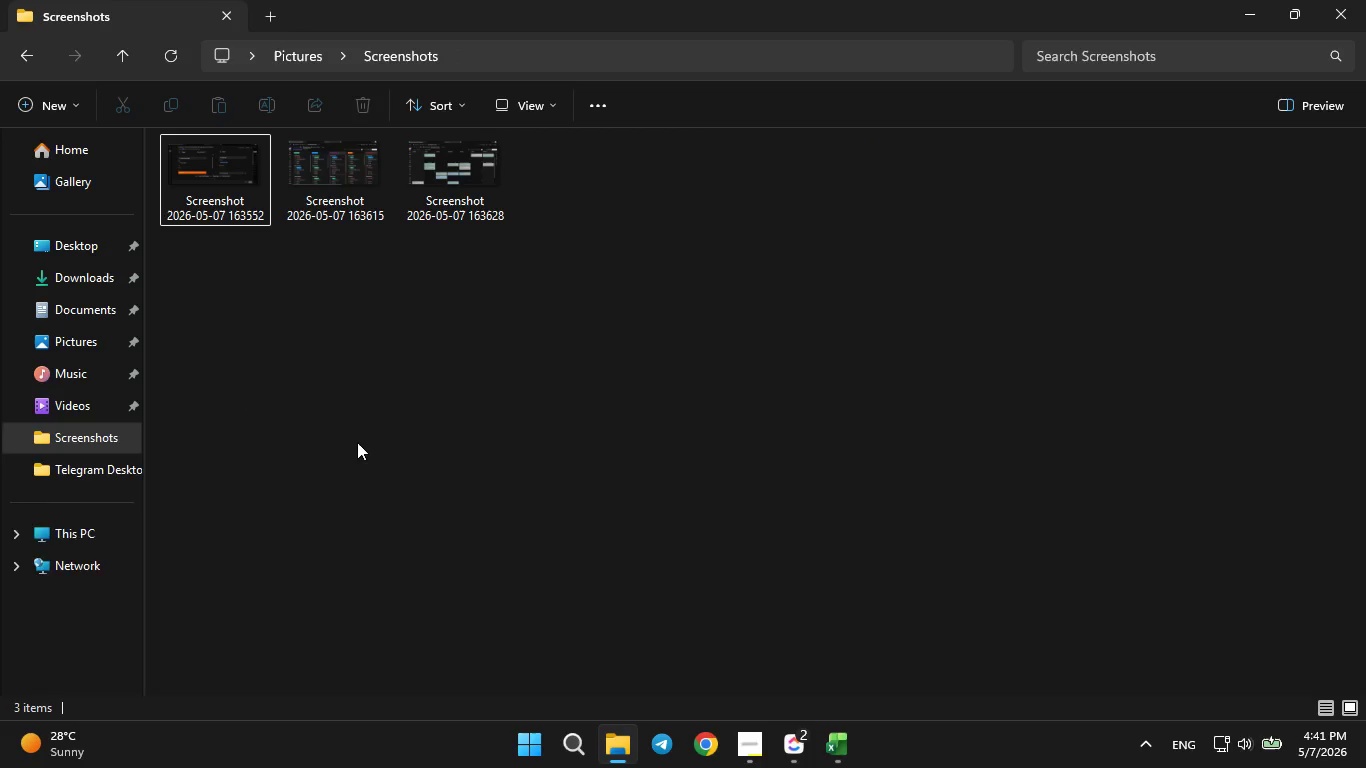 
right_click([357, 440])
 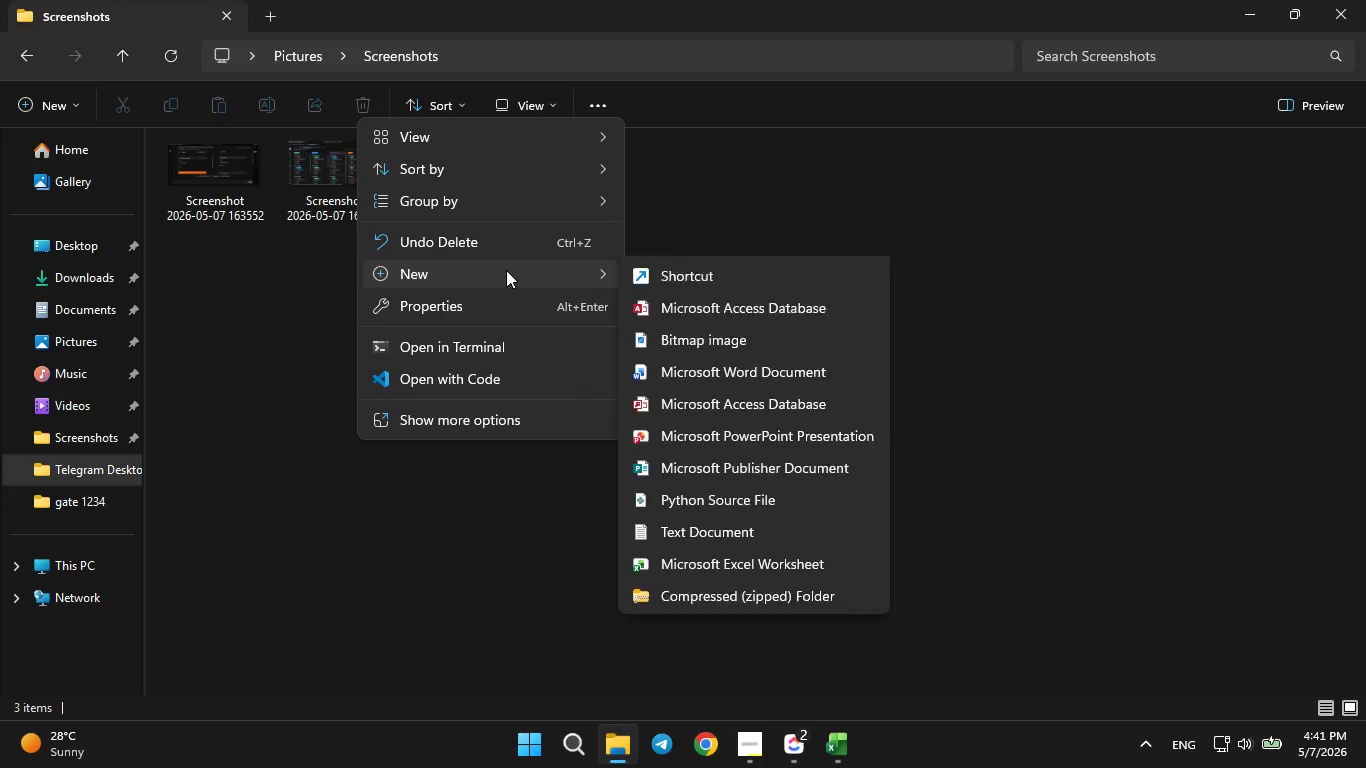 
left_click([647, 273])
 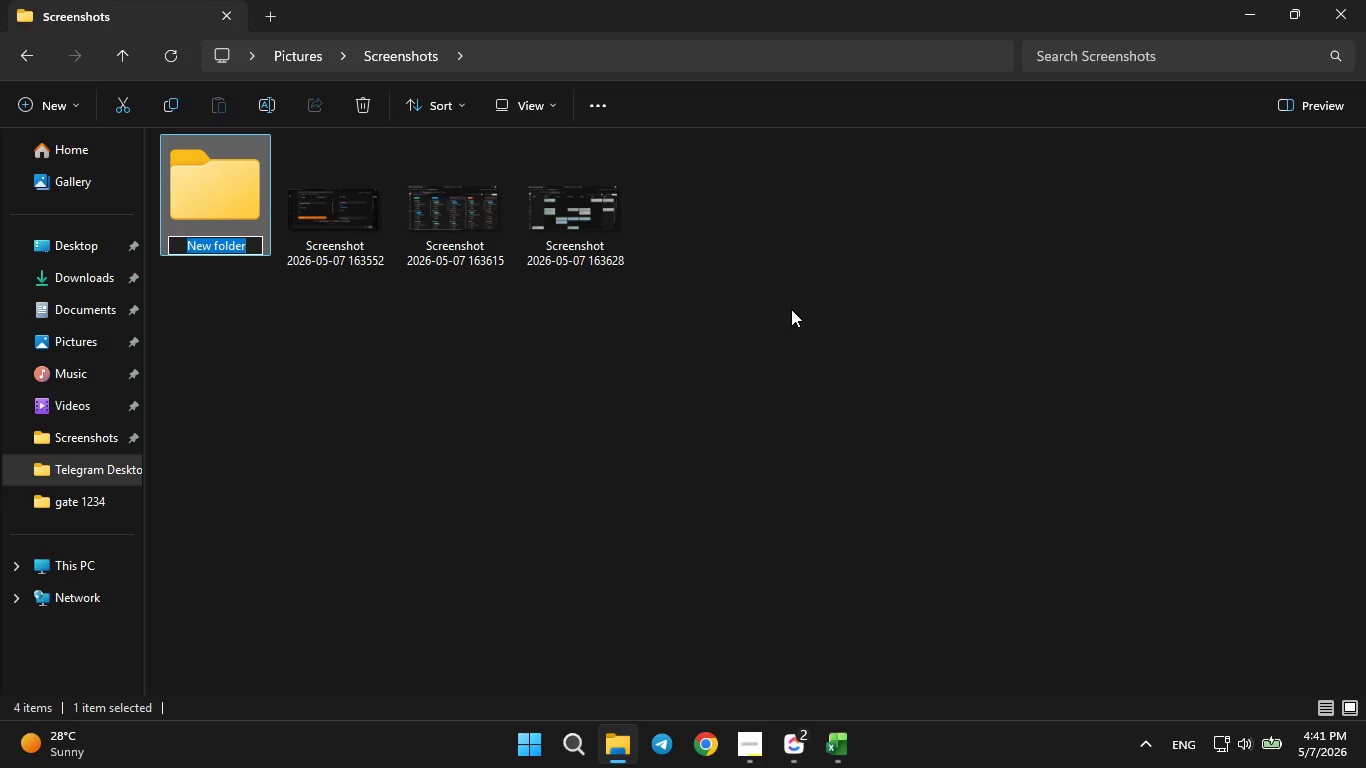 
key(Backspace)
type(Auti)
key(Backspace)
type(omation screenshot)
 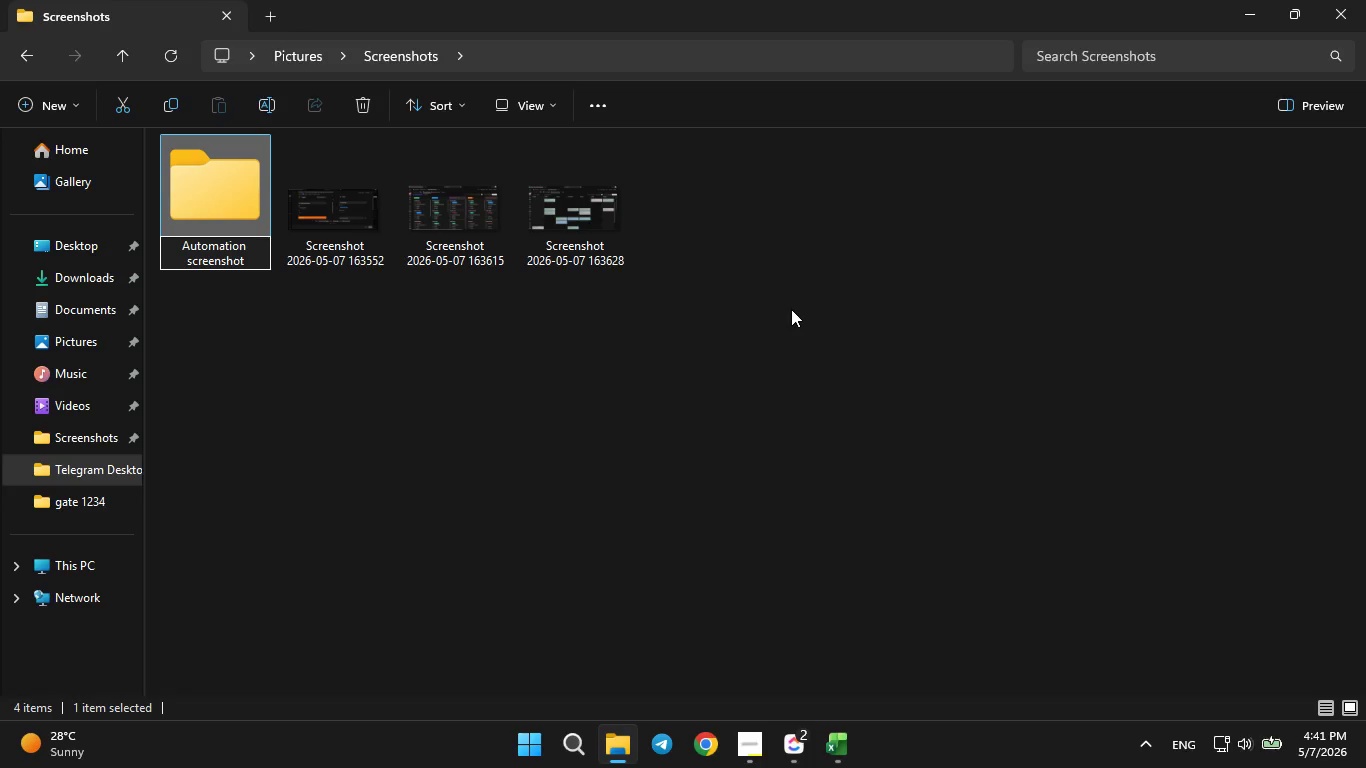 
key(Enter)
 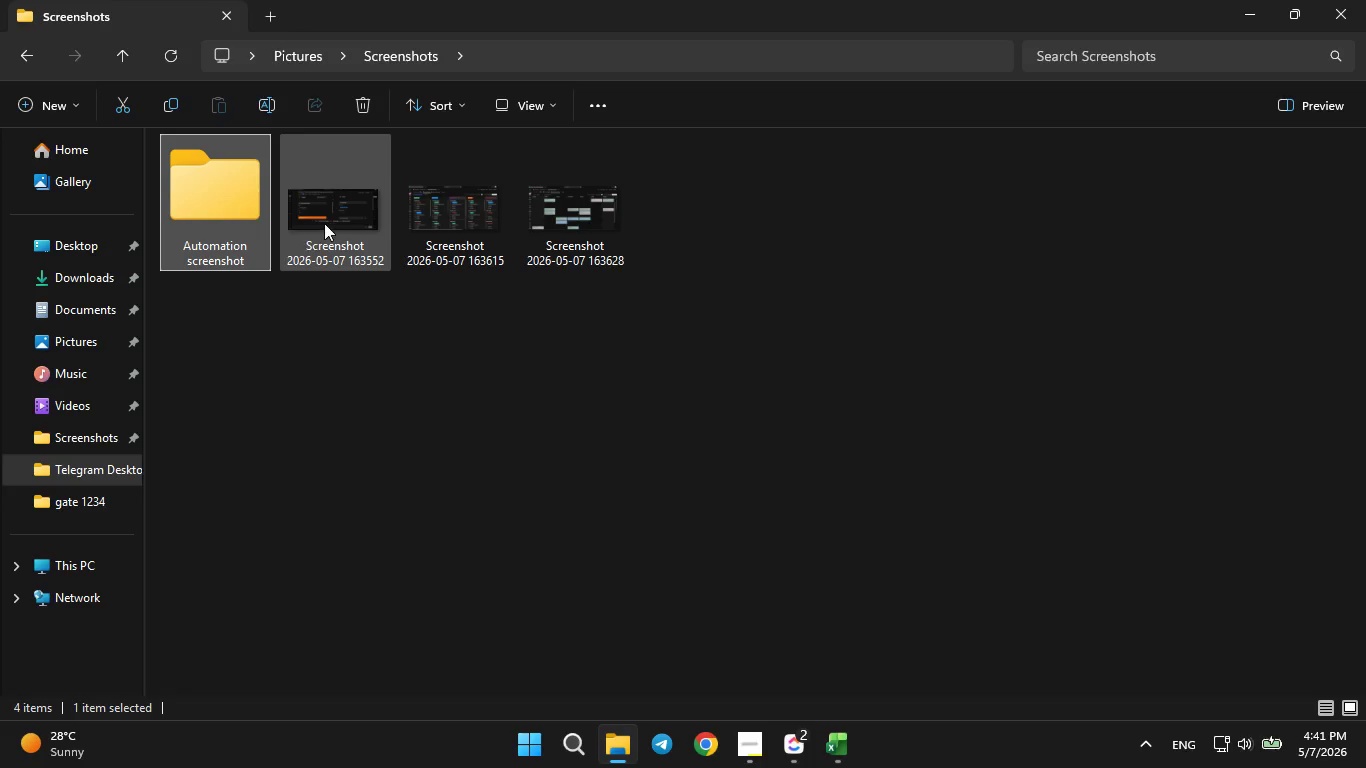 
left_click([322, 221])
 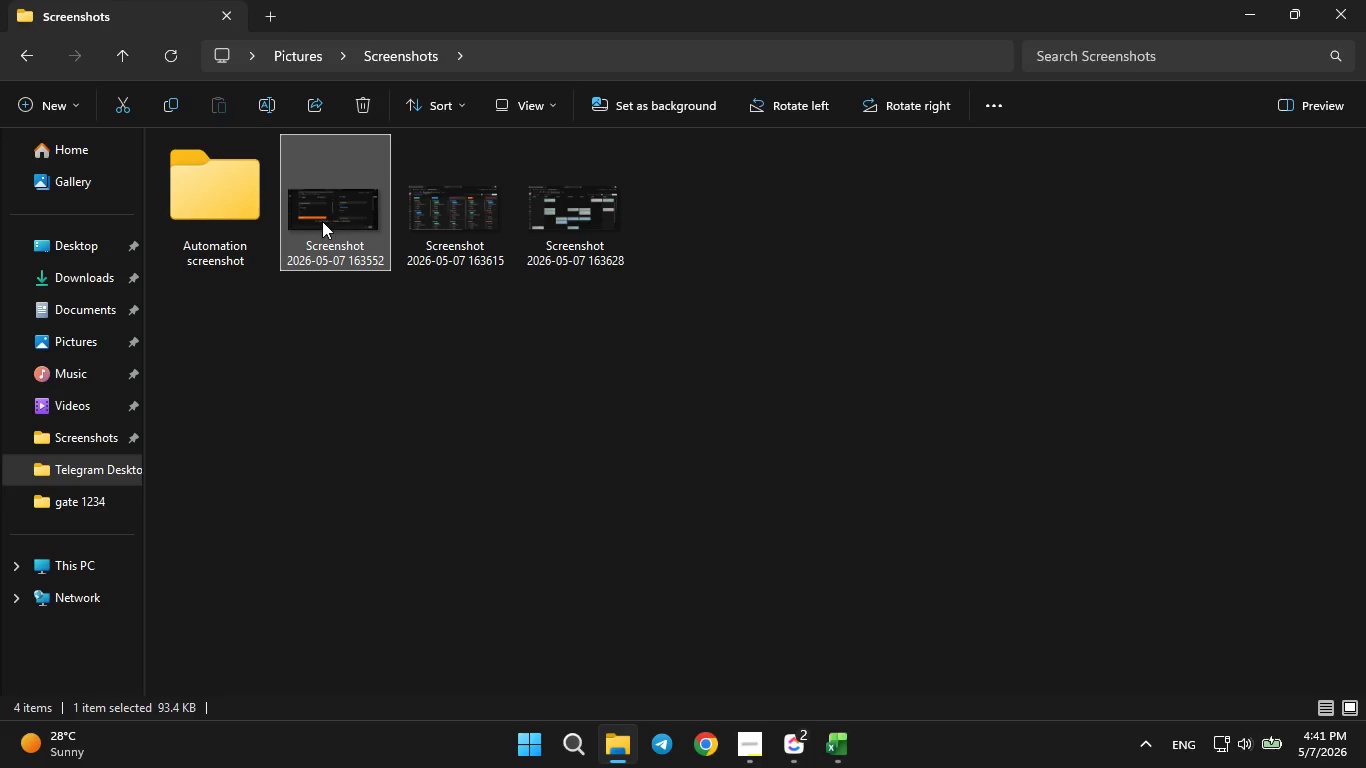 
left_click_drag(start_coordinate=[322, 221], to_coordinate=[183, 185])
 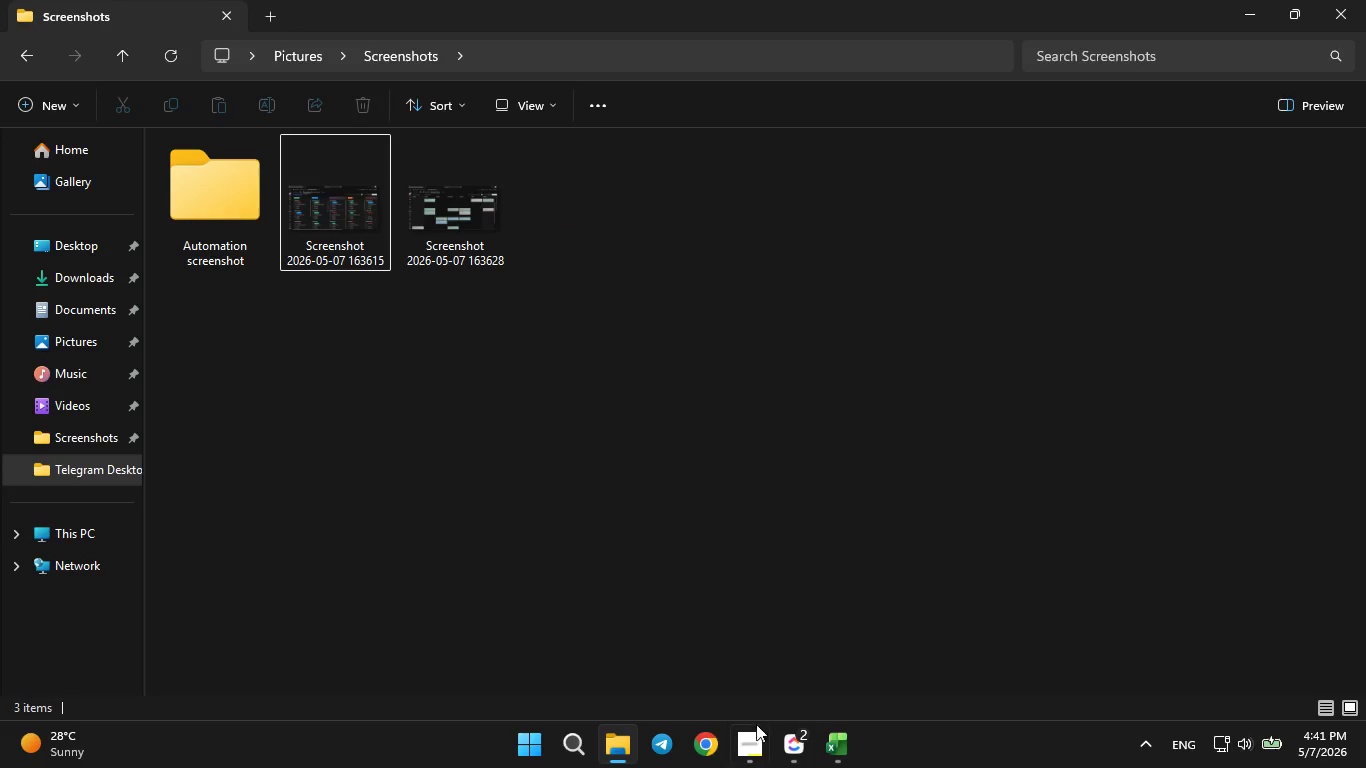 
left_click([752, 737])